 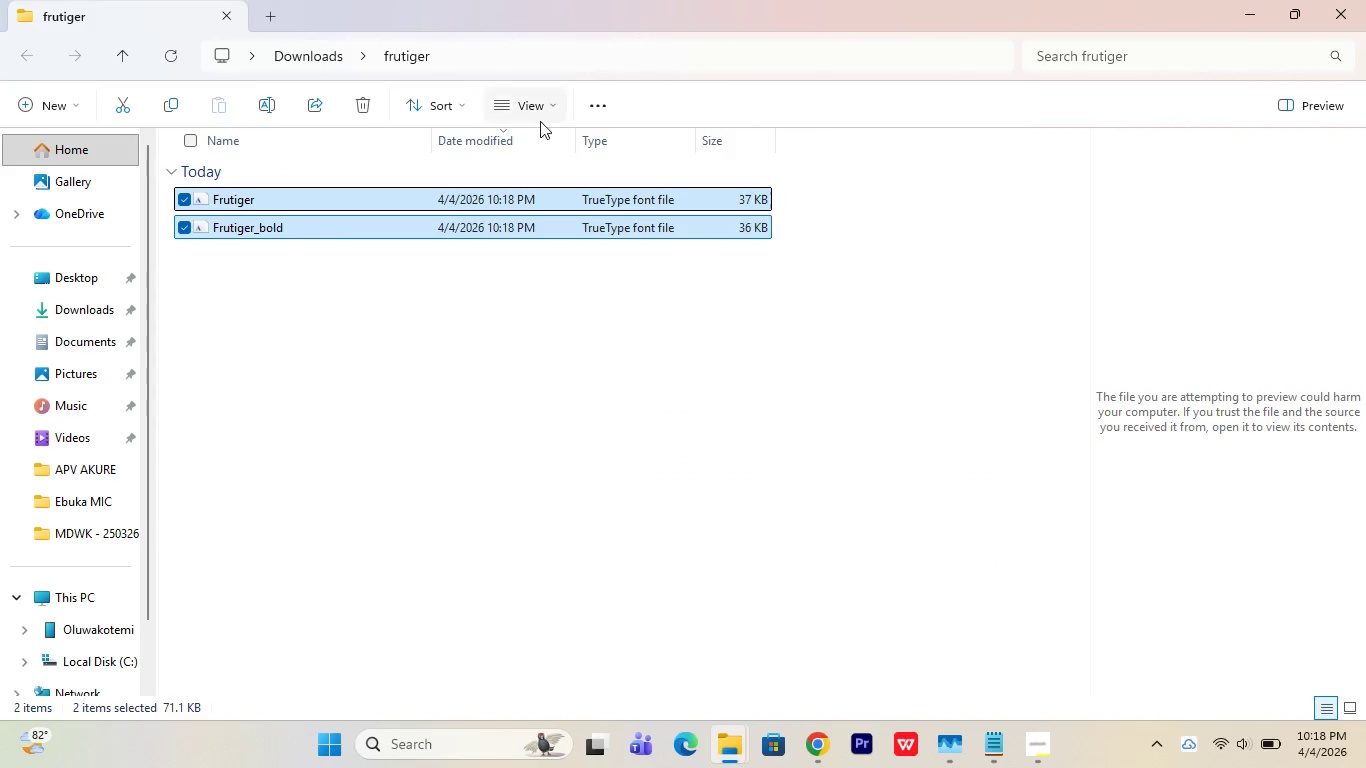 
right_click([421, 199])
 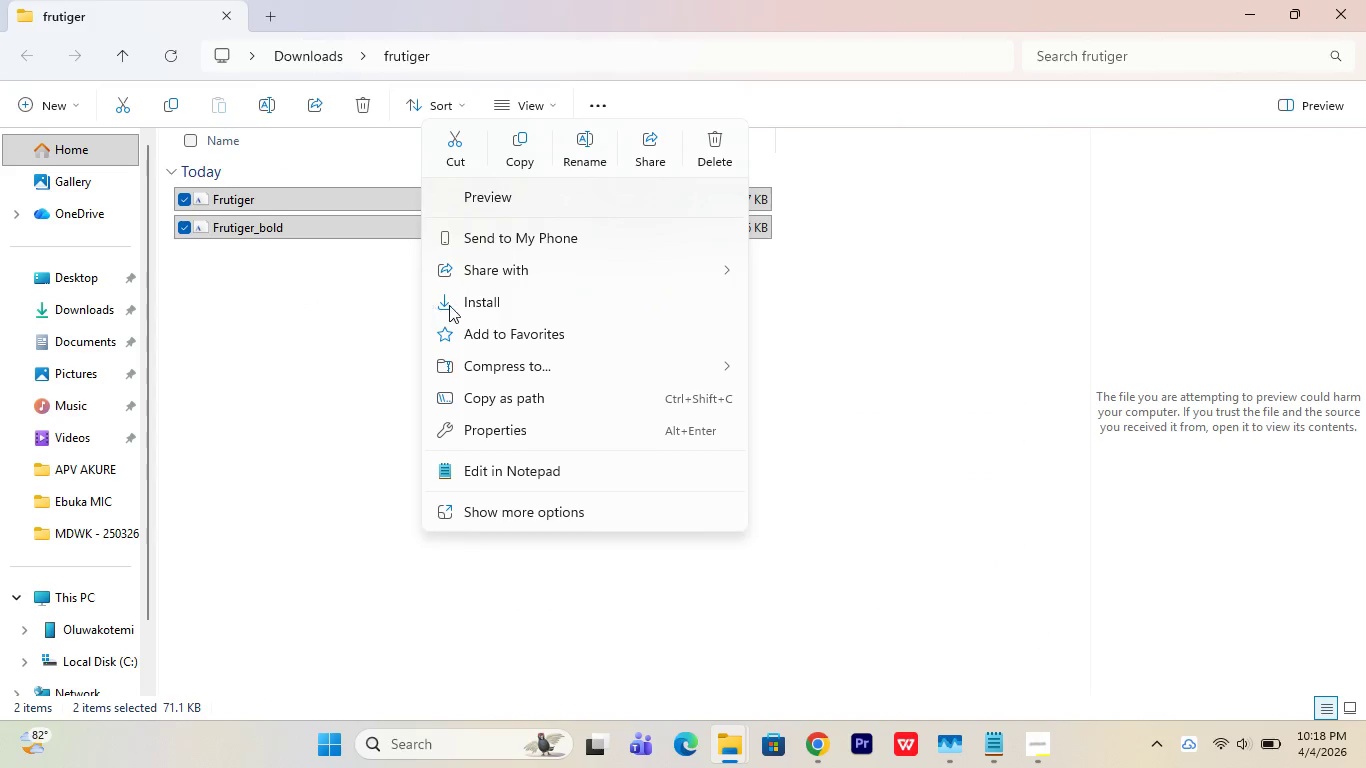 
left_click([489, 298])
 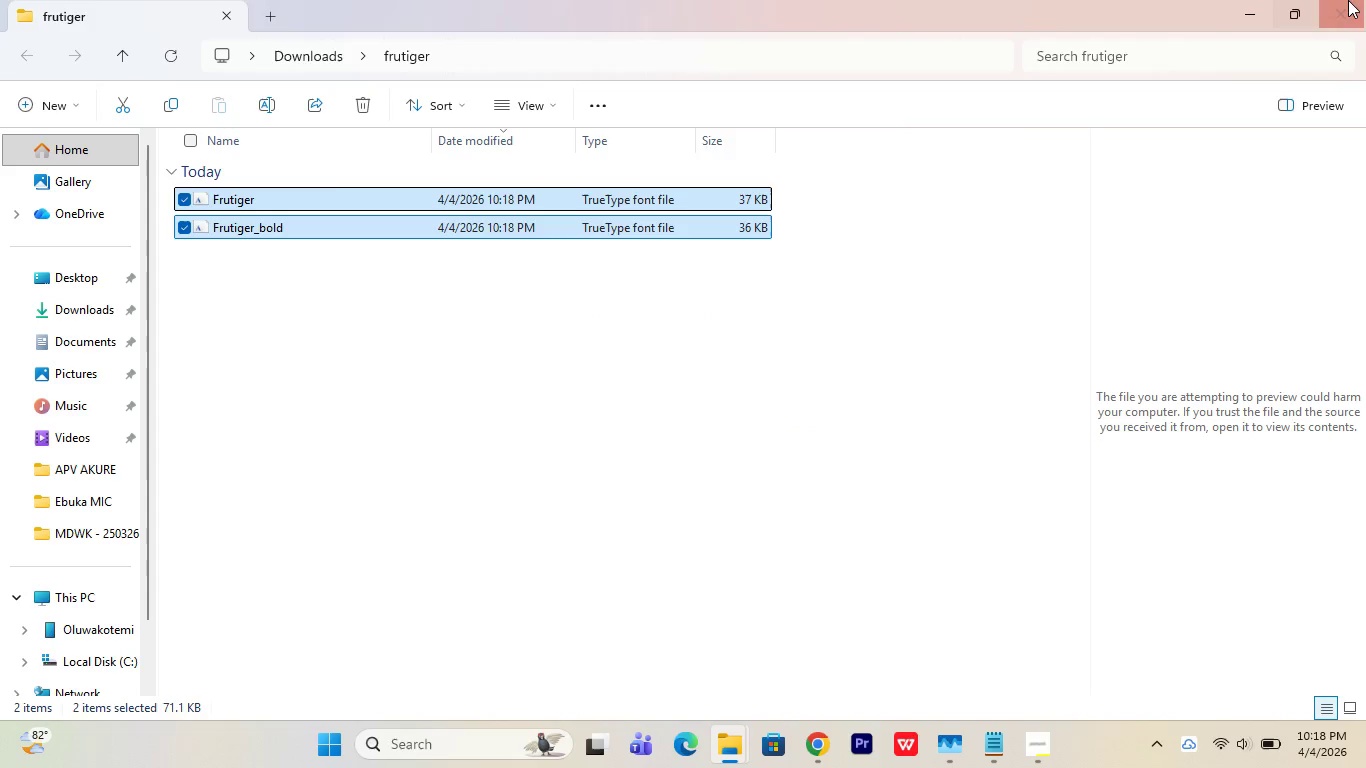 
wait(7.66)
 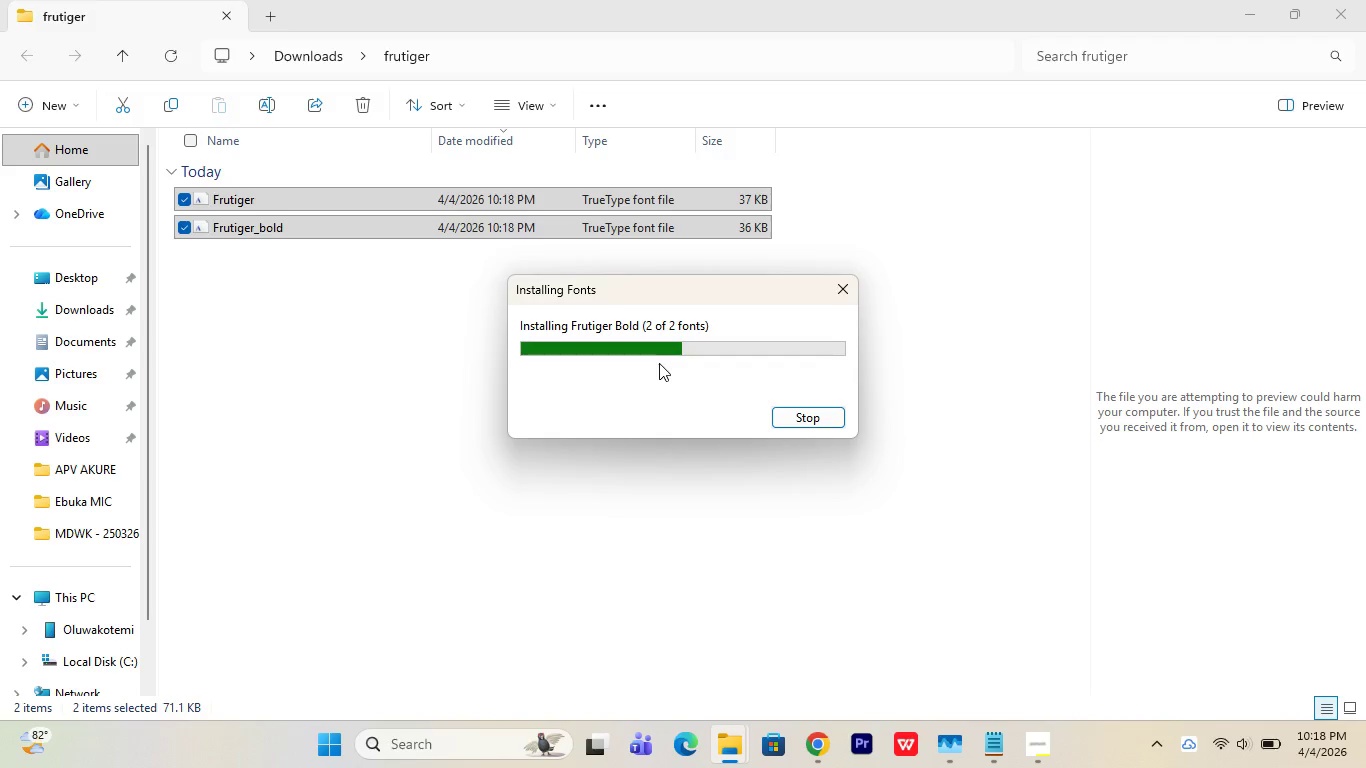 
left_click([1349, 0])